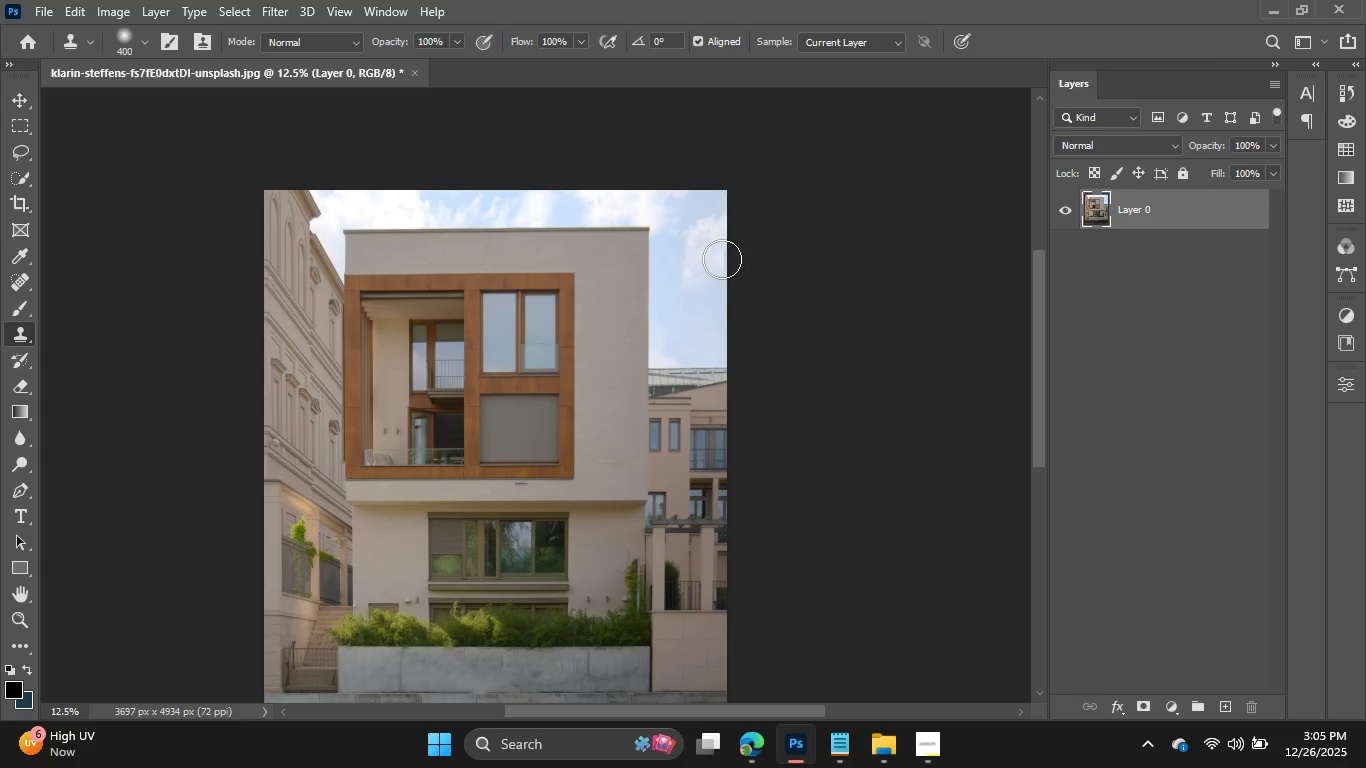 
left_click([726, 259])
 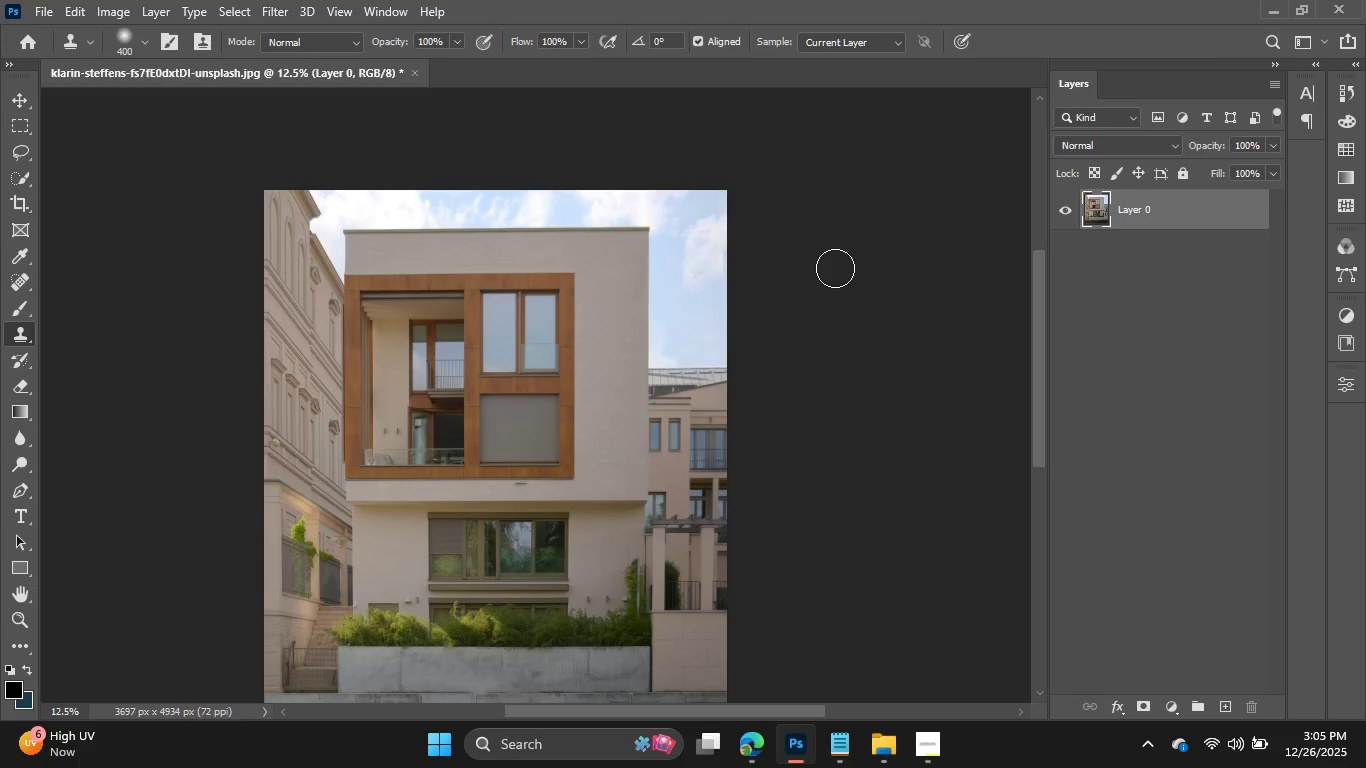 
key(Control+Z)
 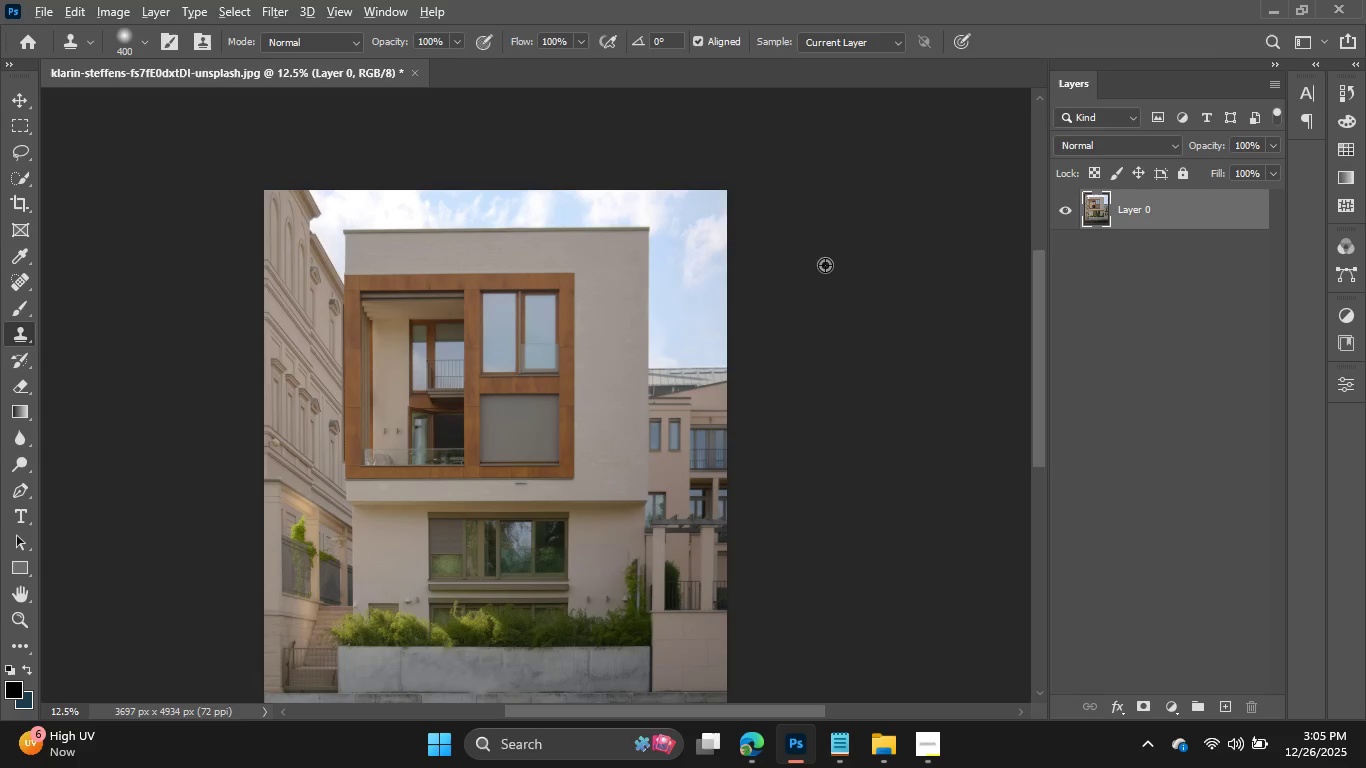 
hold_key(key=AltLeft, duration=1.09)
left_click_drag(start_coordinate=[708, 244], to_coordinate=[817, 289])
 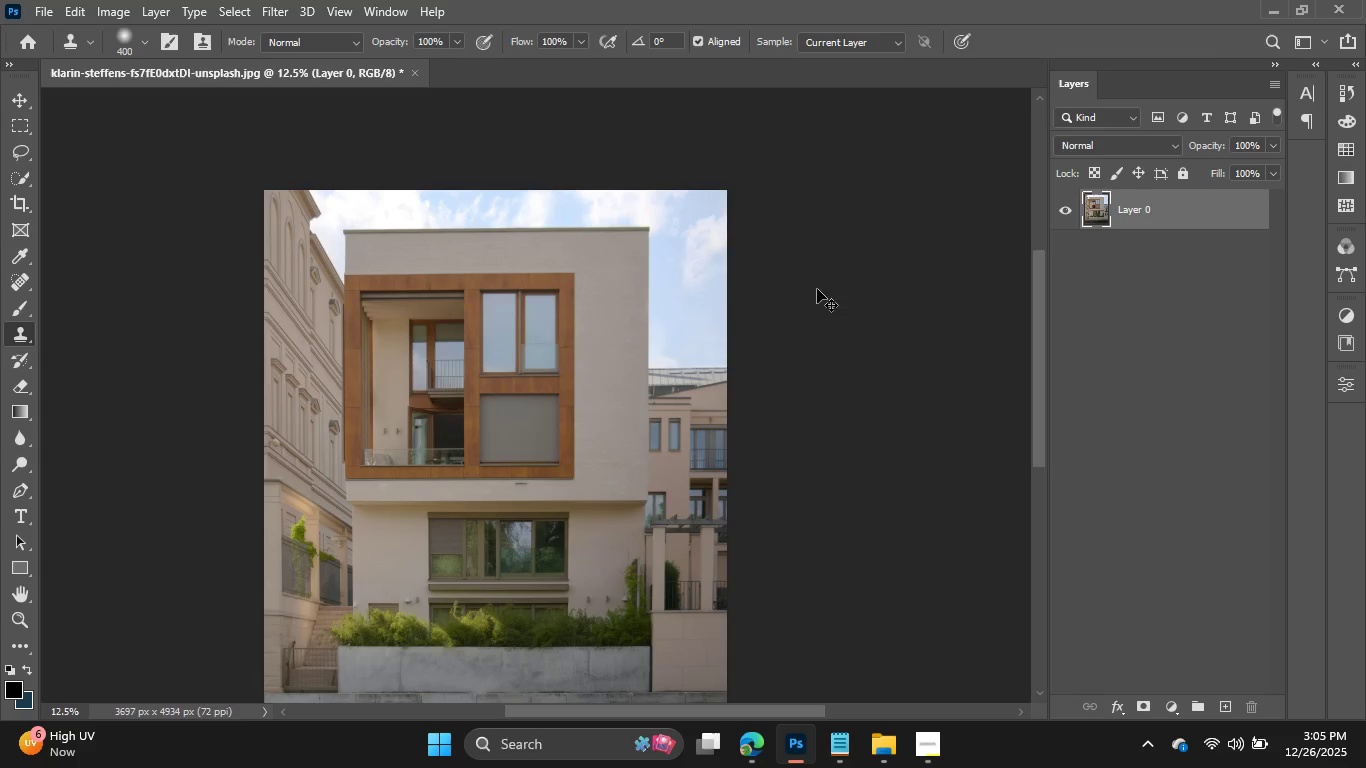 
hold_key(key=AltLeft, duration=3.02)
 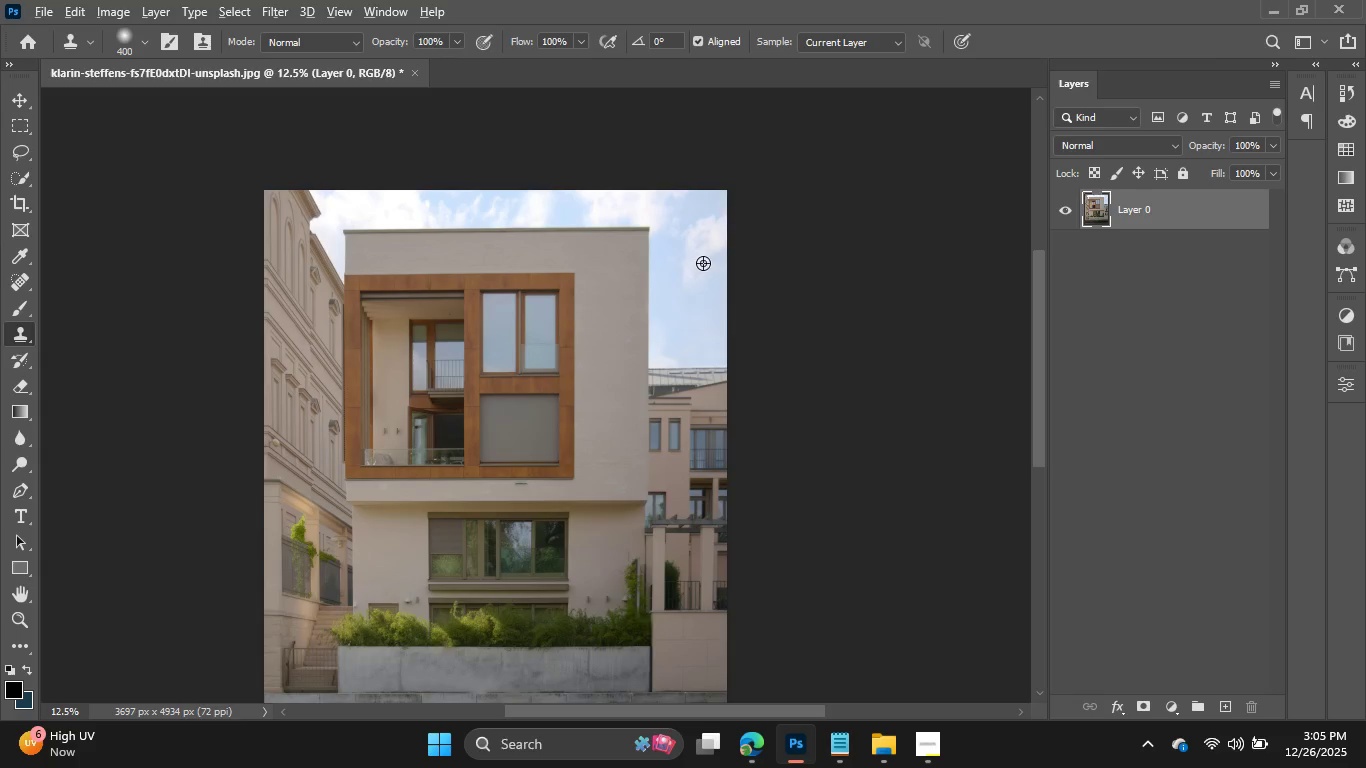 
key(Control+Z)
 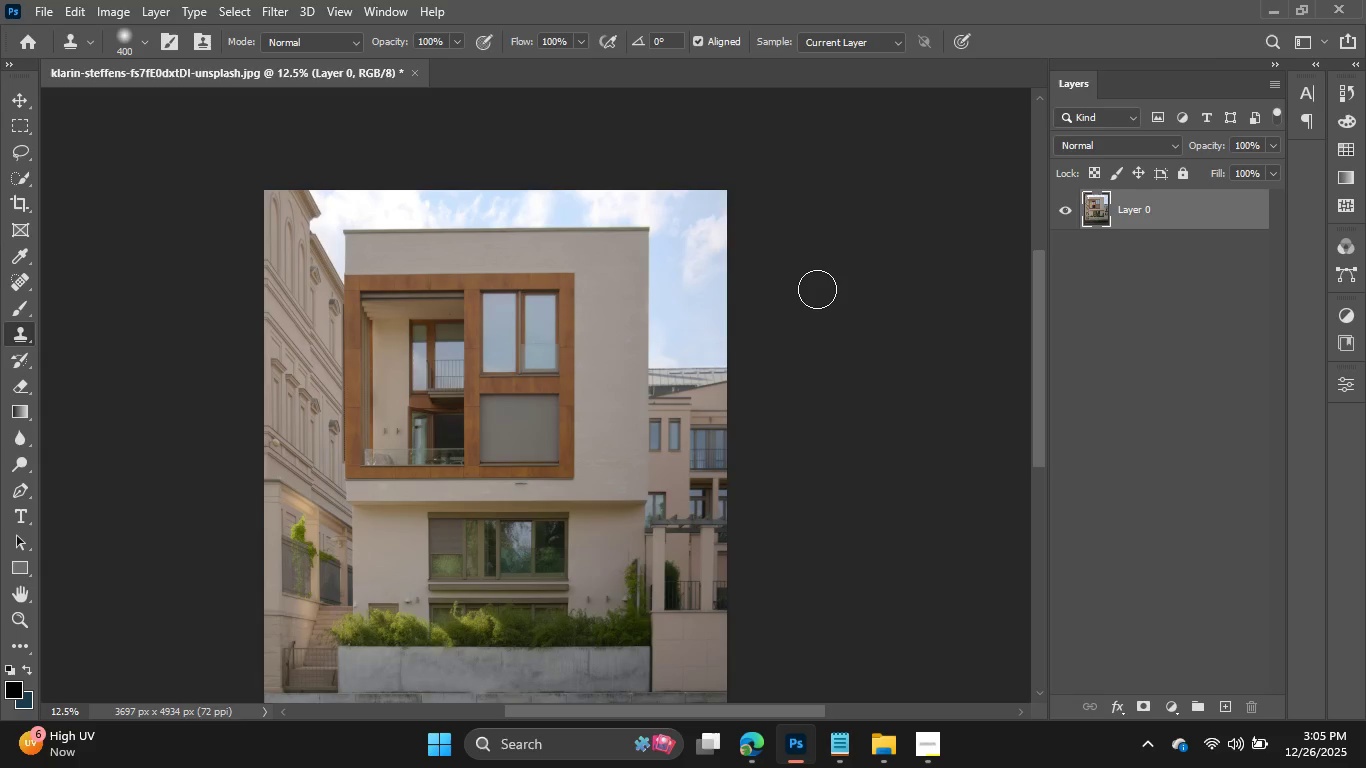 
hold_key(key=AltLeft, duration=1.33)
 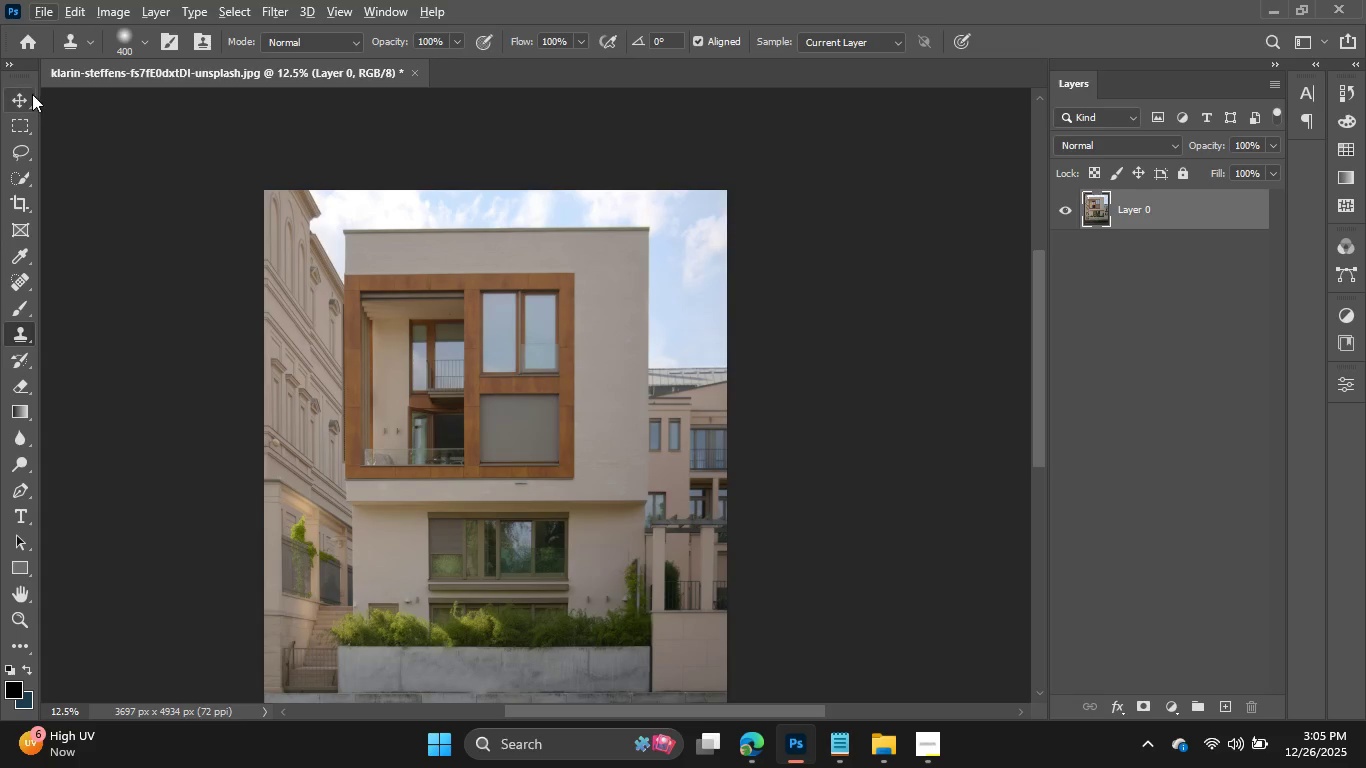 
left_click([24, 95])
 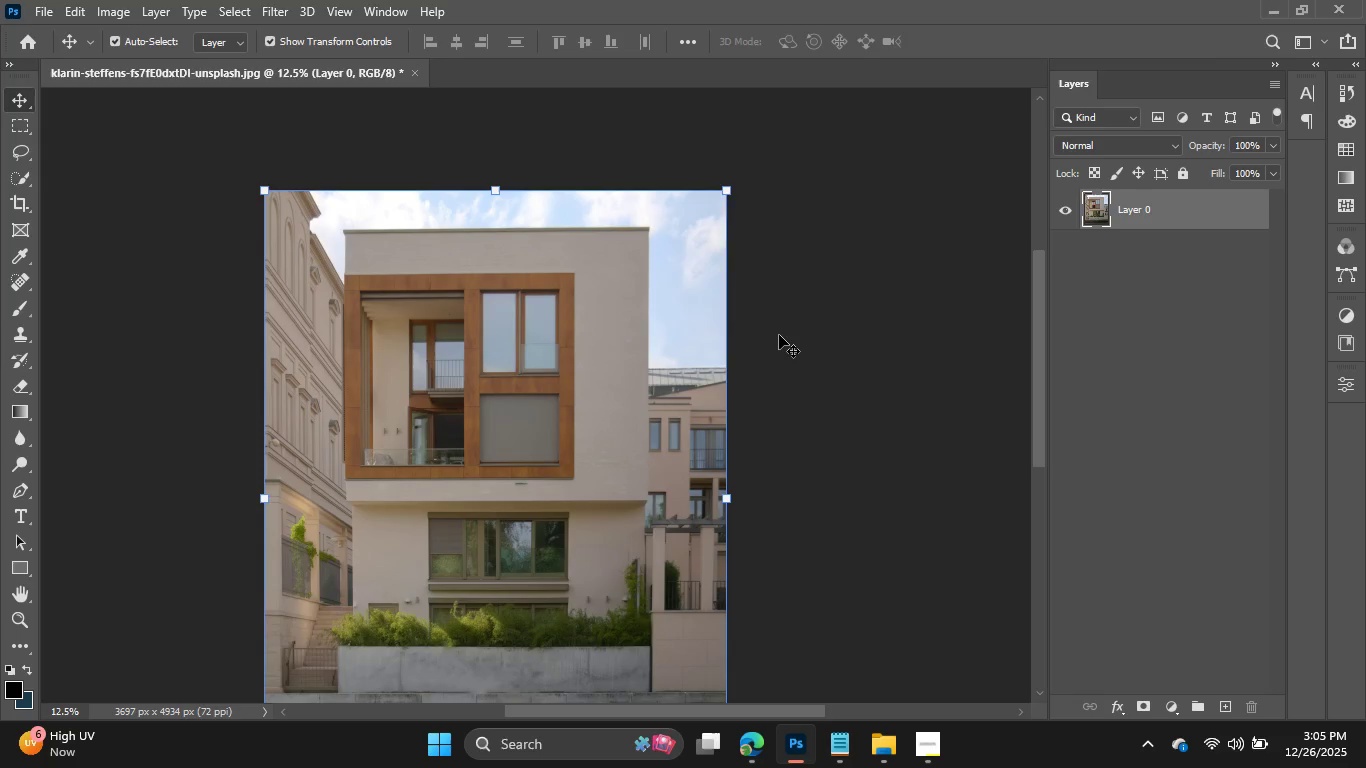 
left_click([779, 335])
 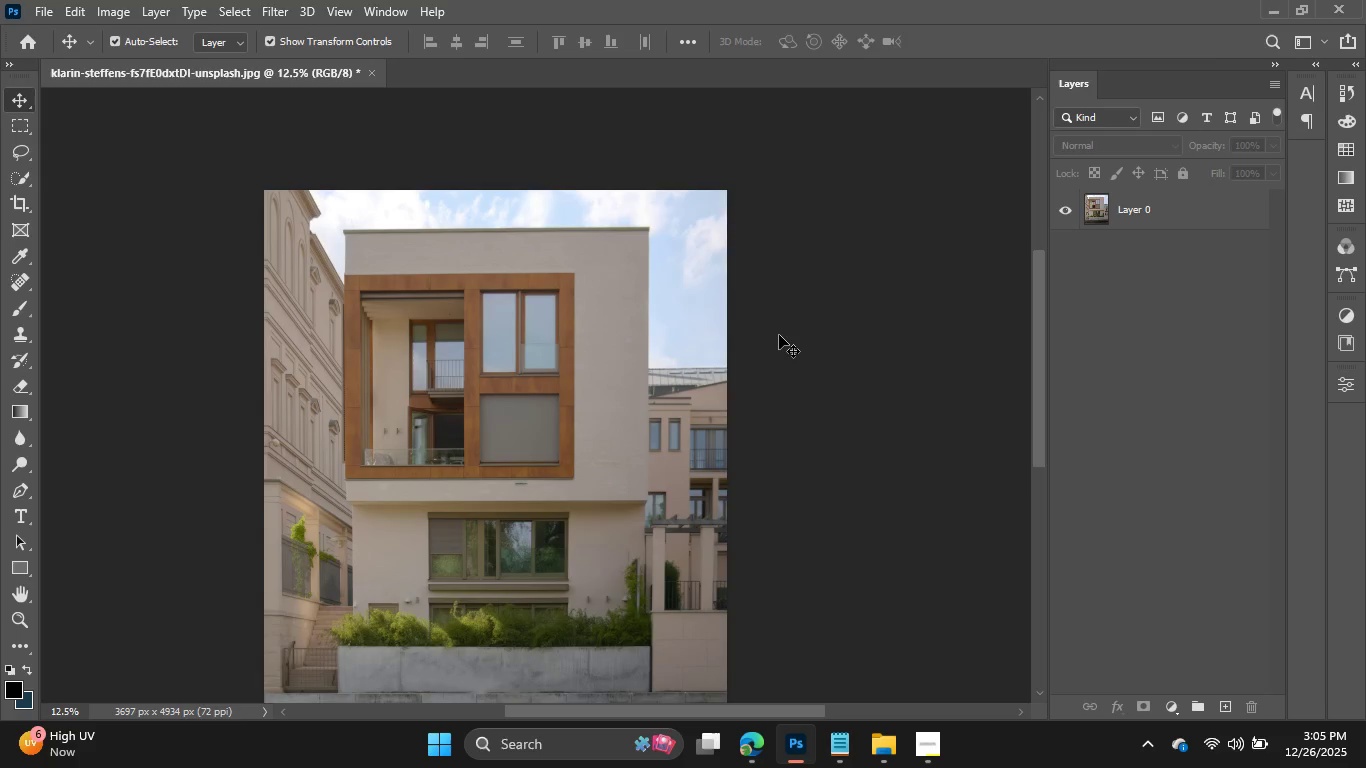 
key(Alt+Tab)